 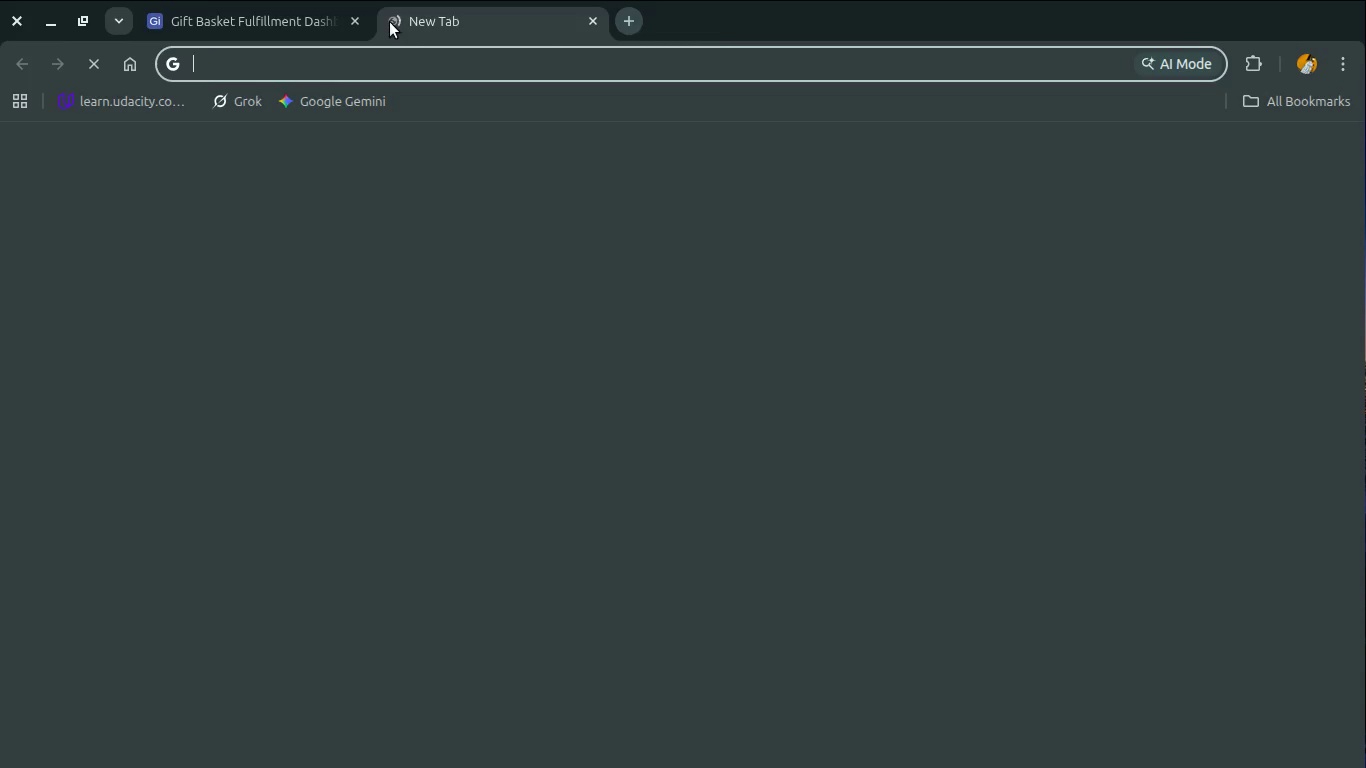 
left_click([1150, 58])
 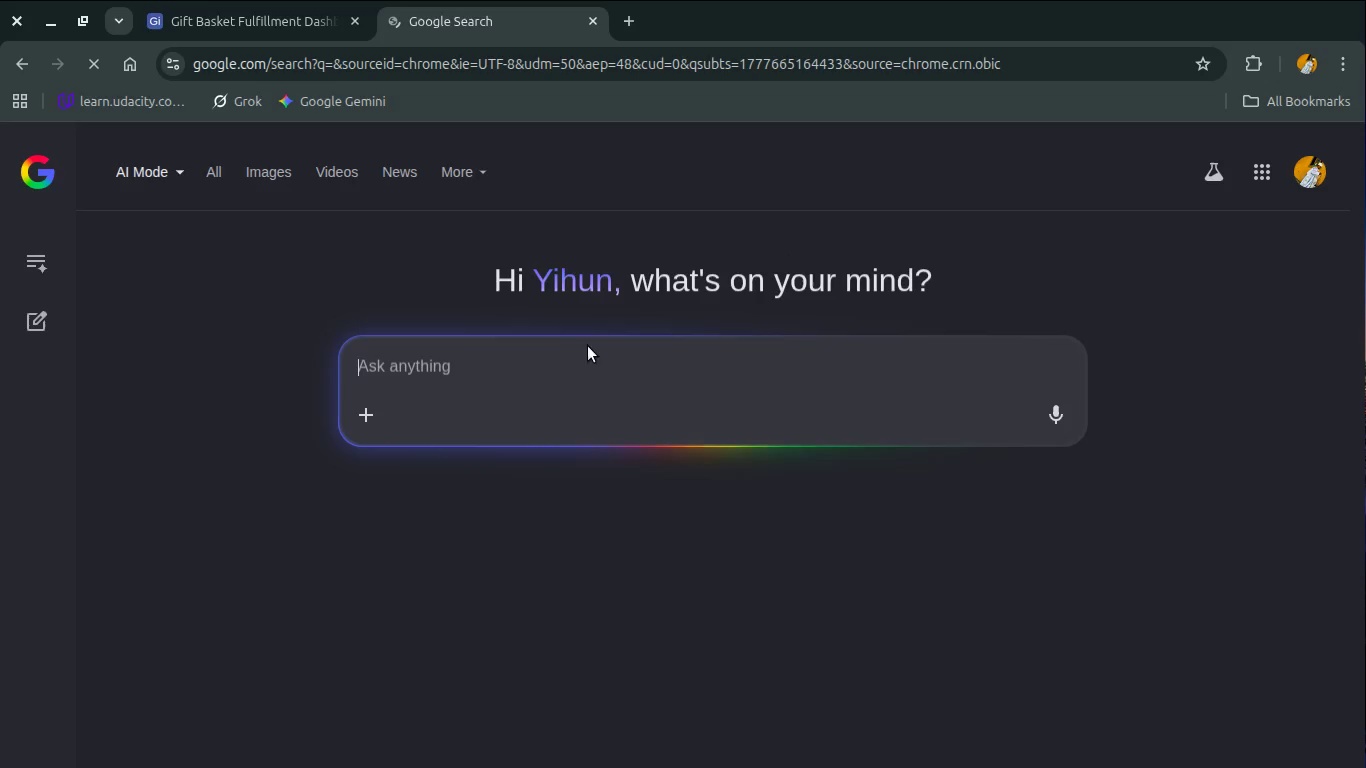 
key(Control+V)
 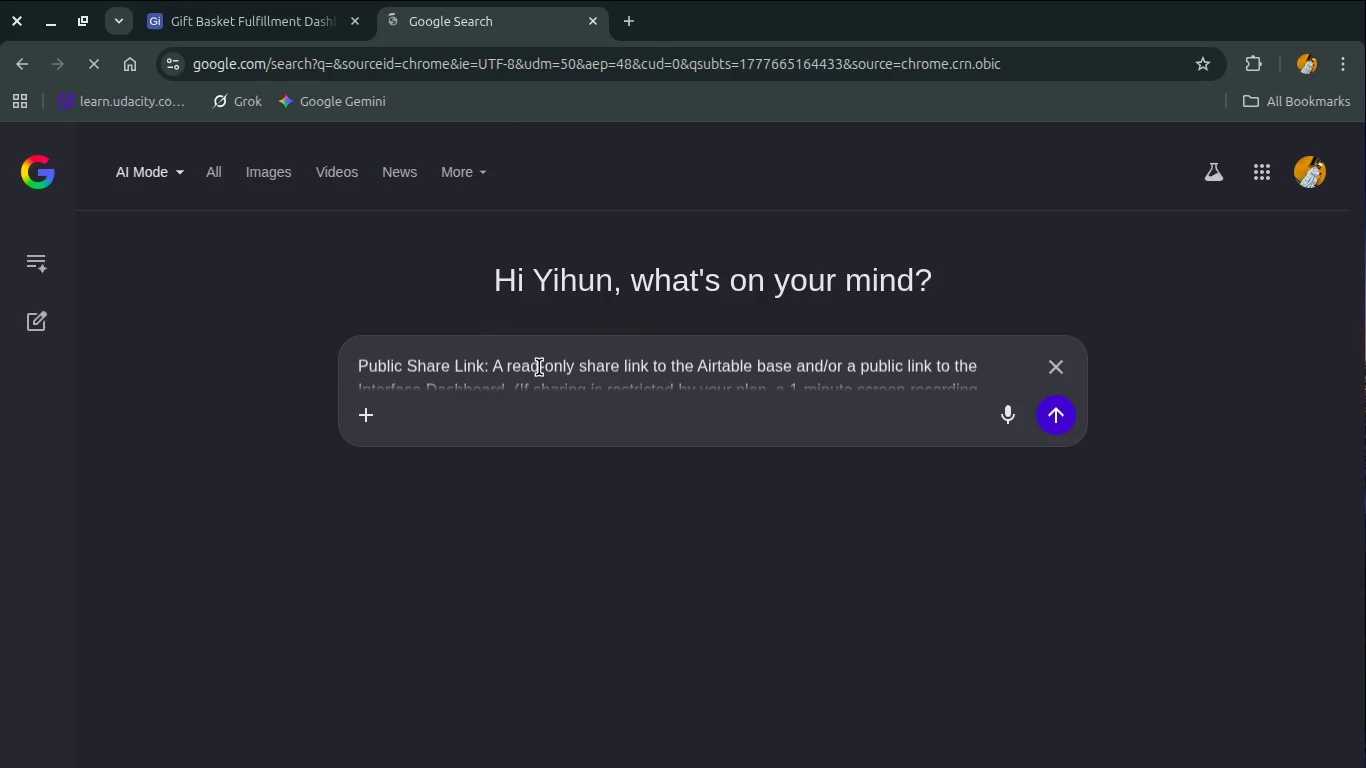 
scroll: coordinate [539, 367], scroll_direction: none, amount: 0.0
 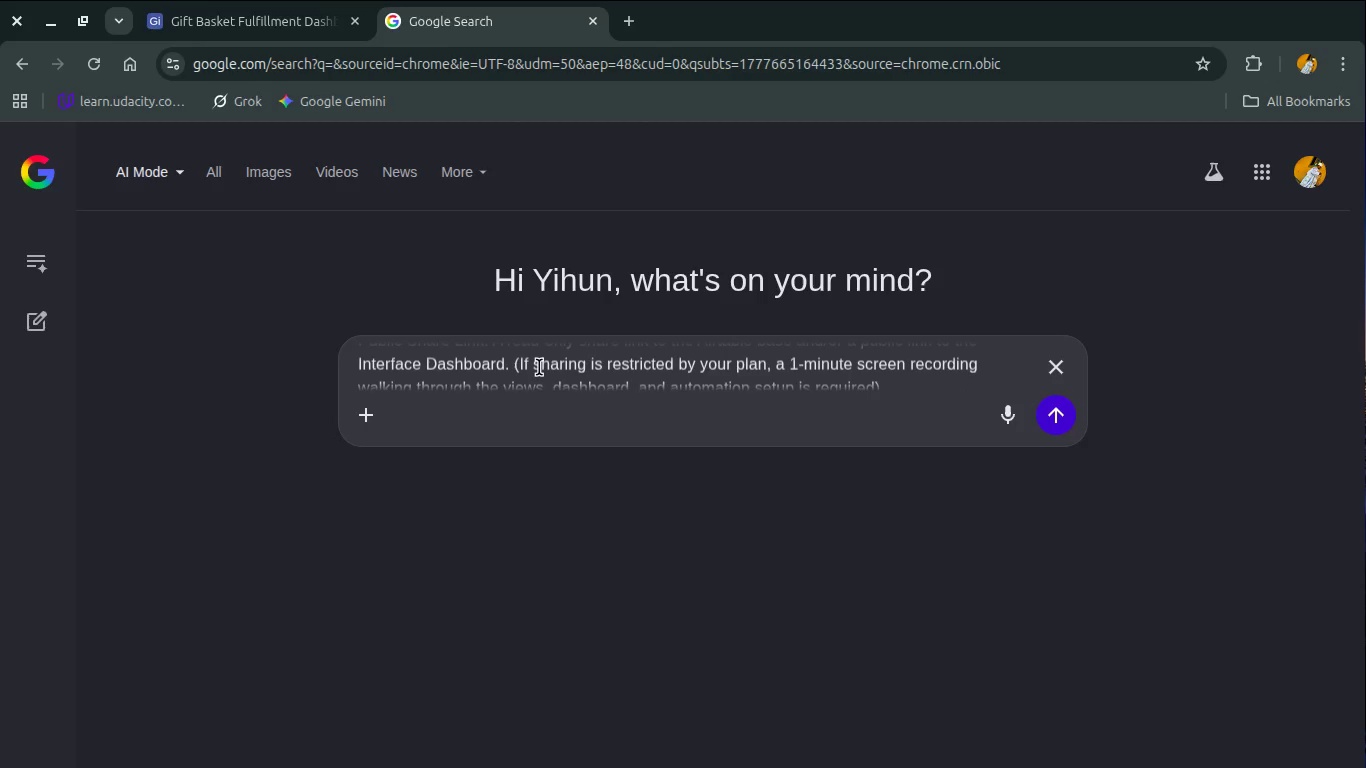 
left_click([539, 370])
 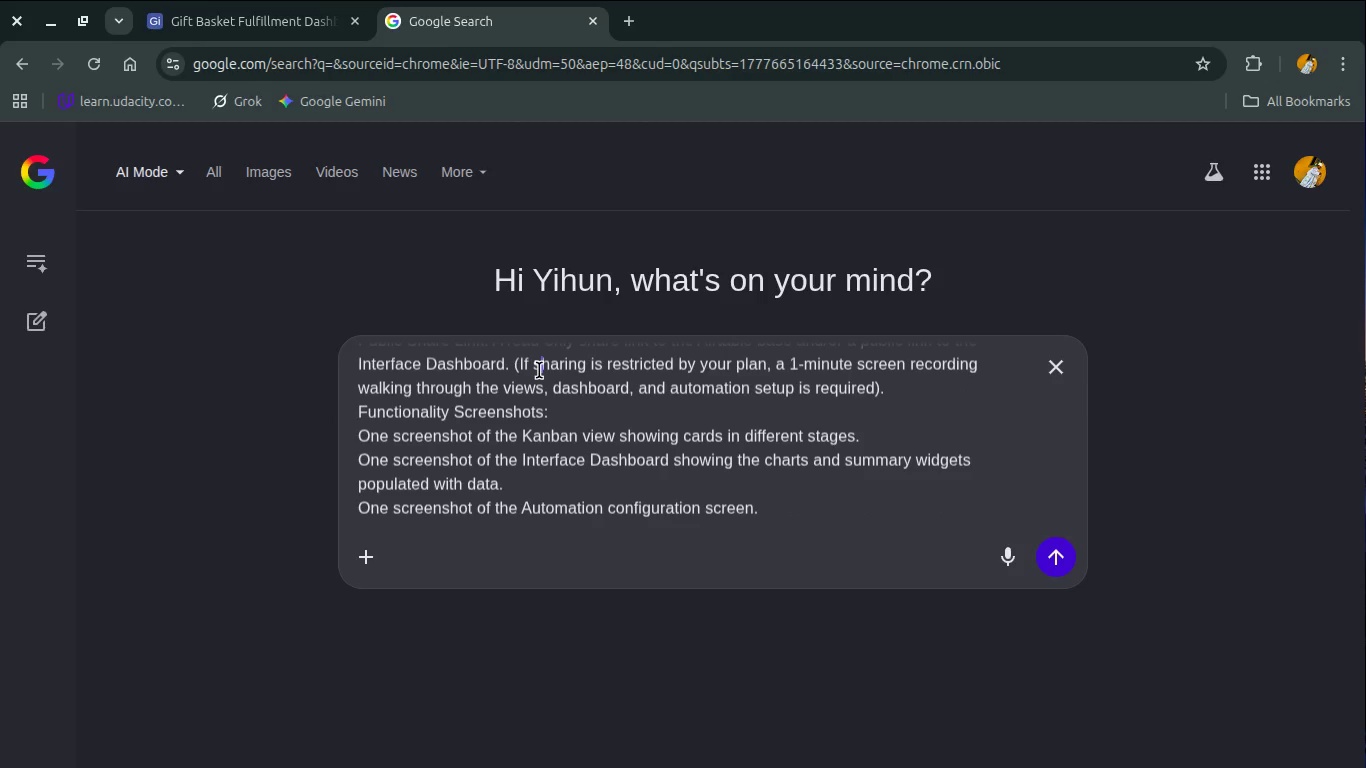 
scroll: coordinate [539, 370], scroll_direction: up, amount: 5.0
 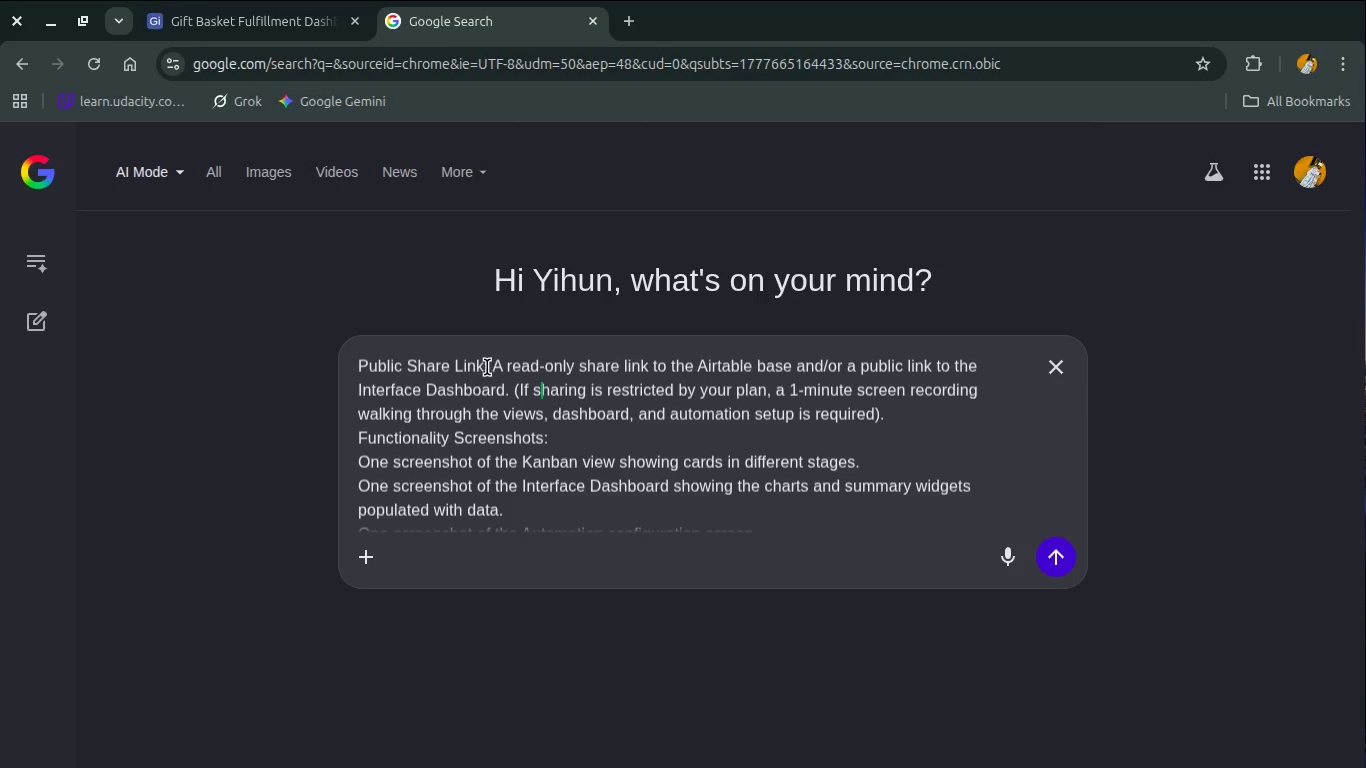 
left_click_drag(start_coordinate=[484, 367], to_coordinate=[331, 370])
 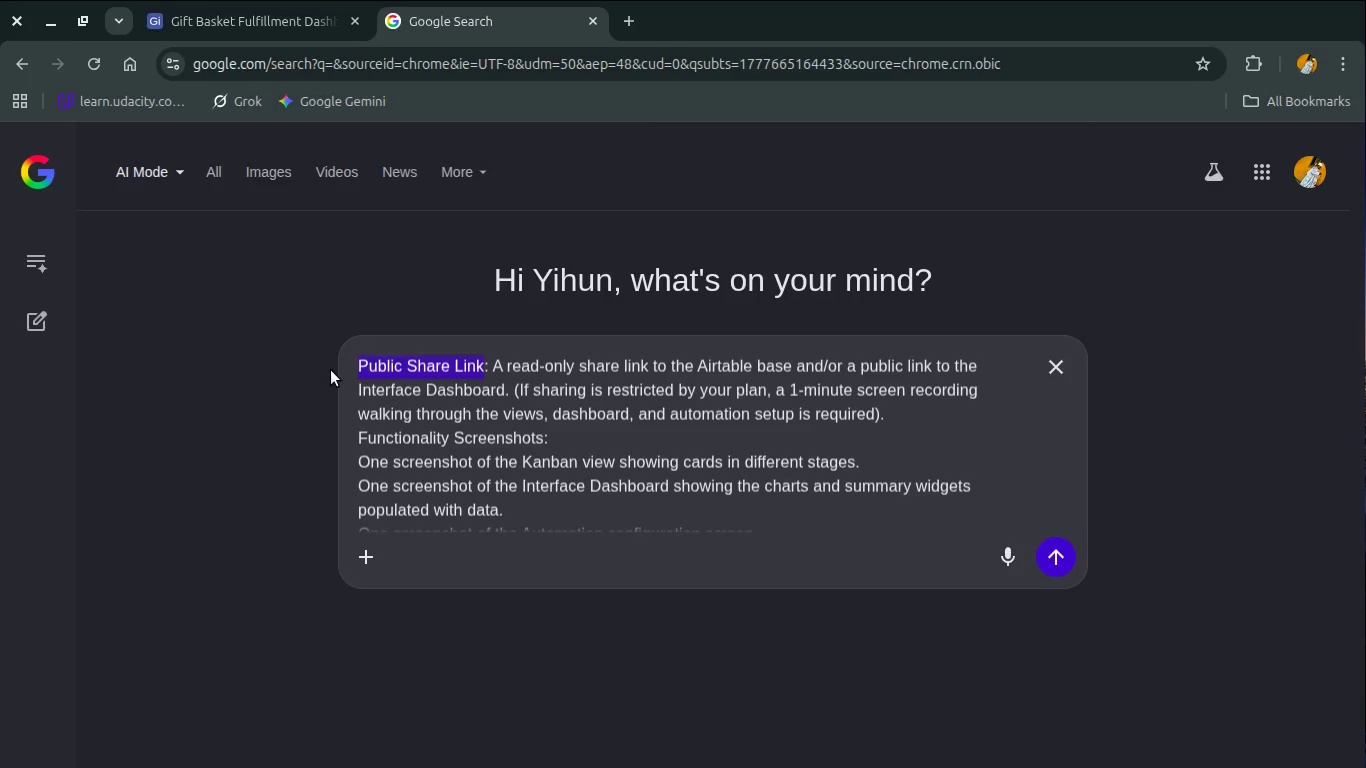 
key(Control+C)
 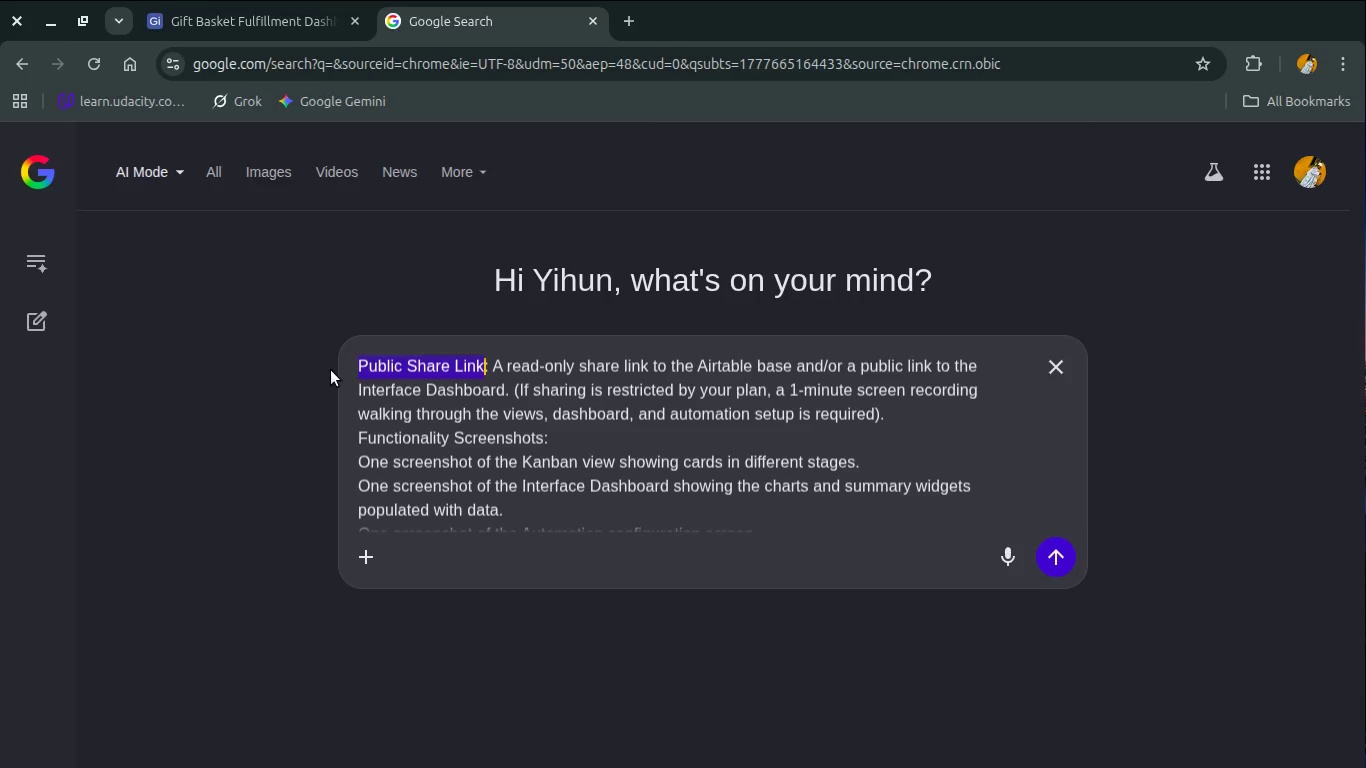 
key(Control+C)
 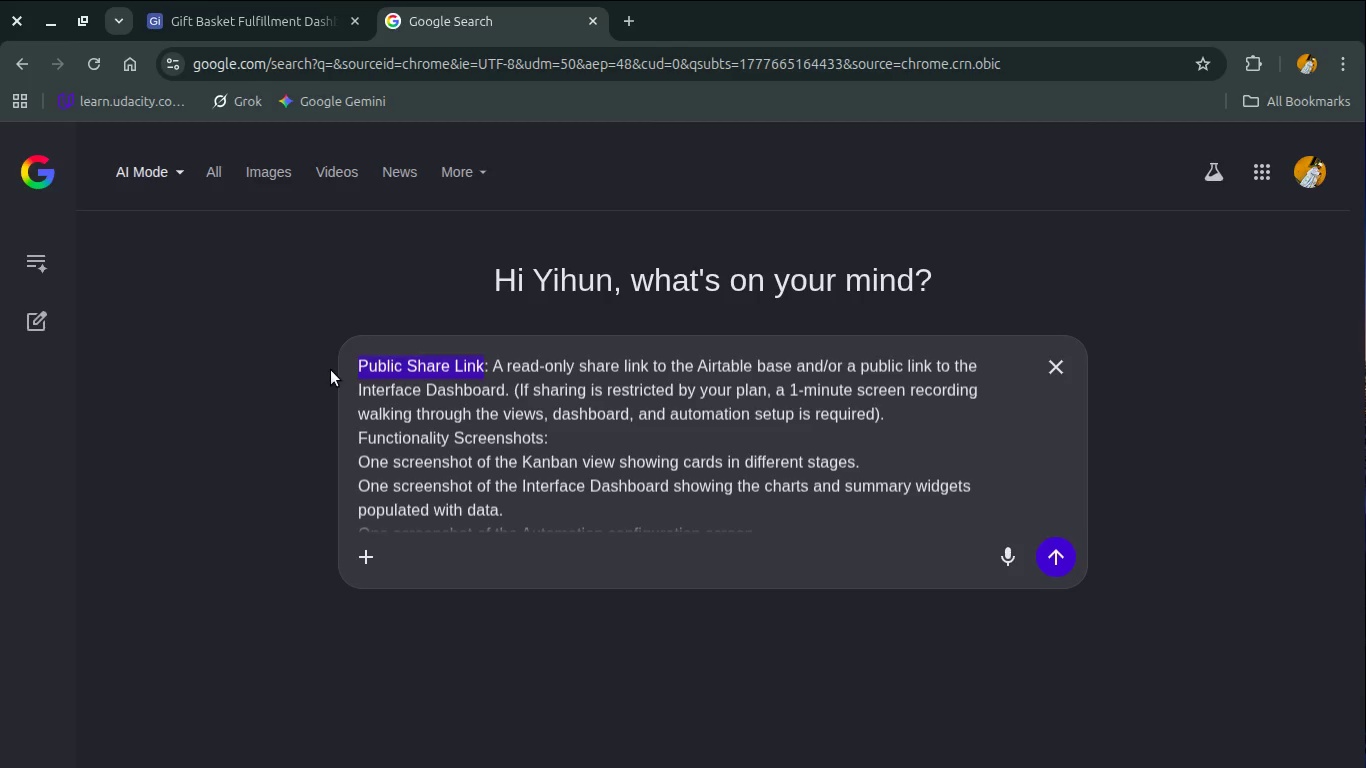 
key(Control+C)
 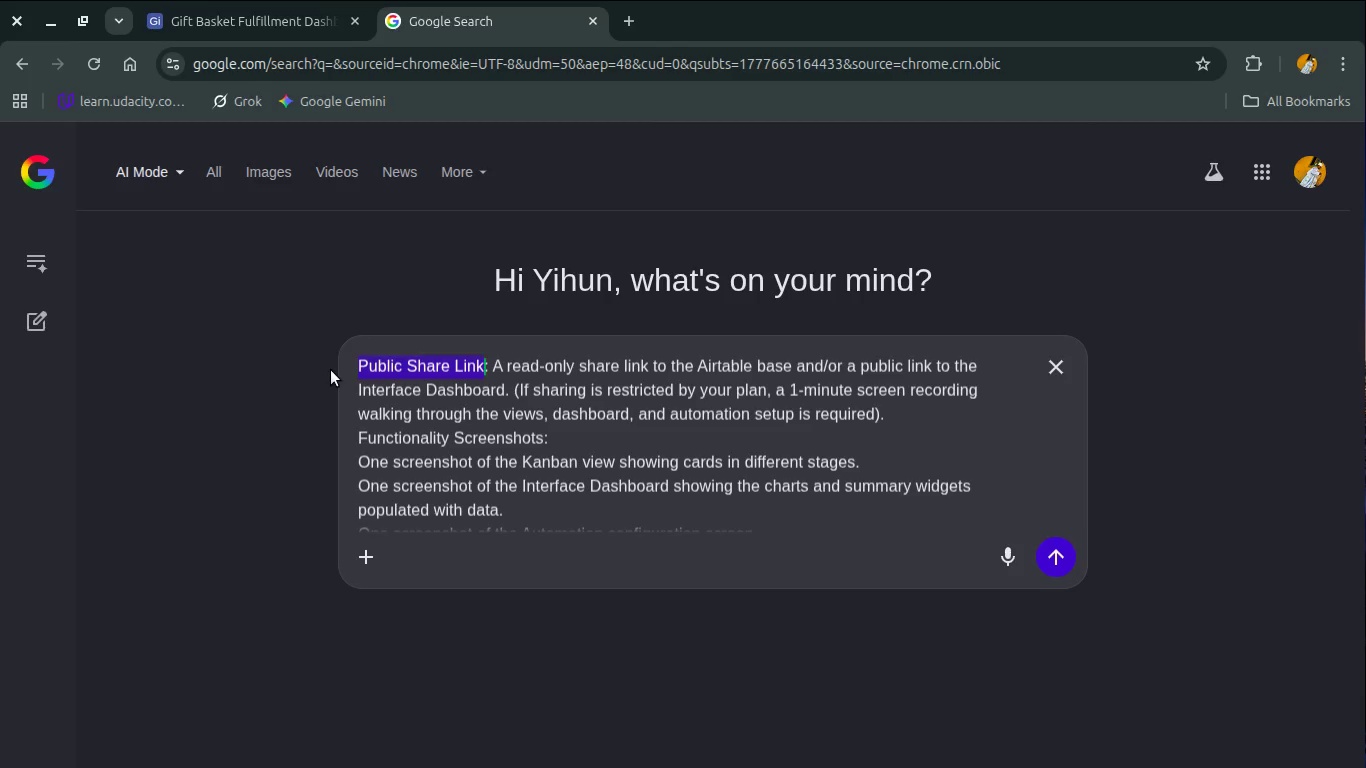 
key(Alt+AltLeft)
 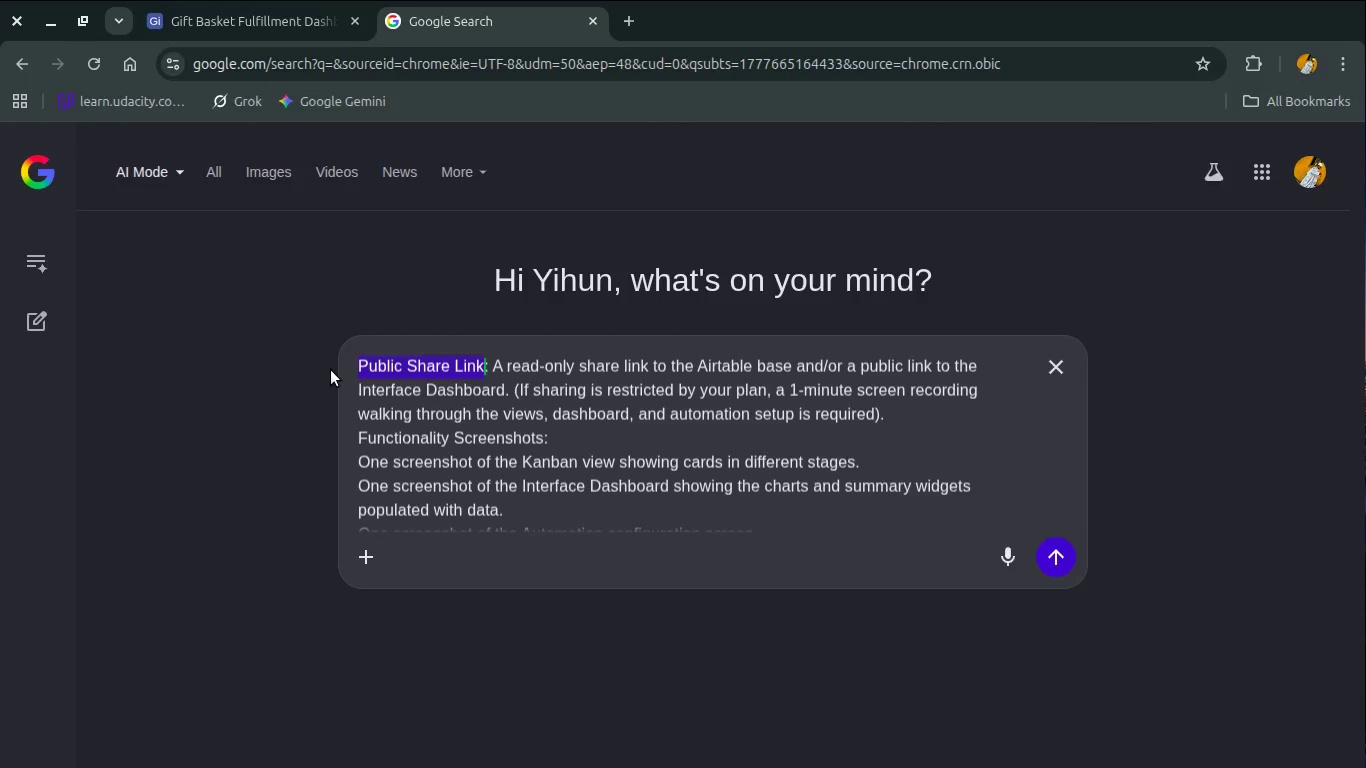 
key(Alt+Tab)
 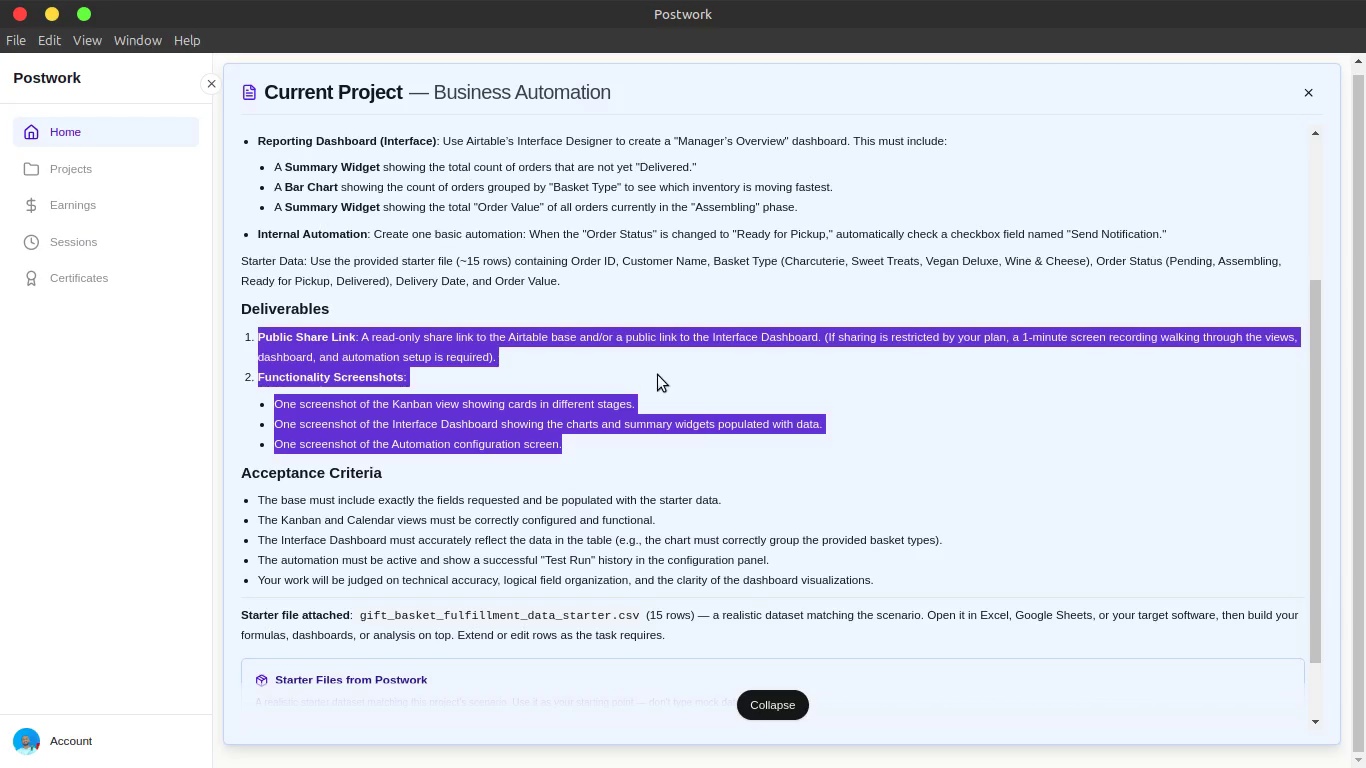 
left_click([658, 375])